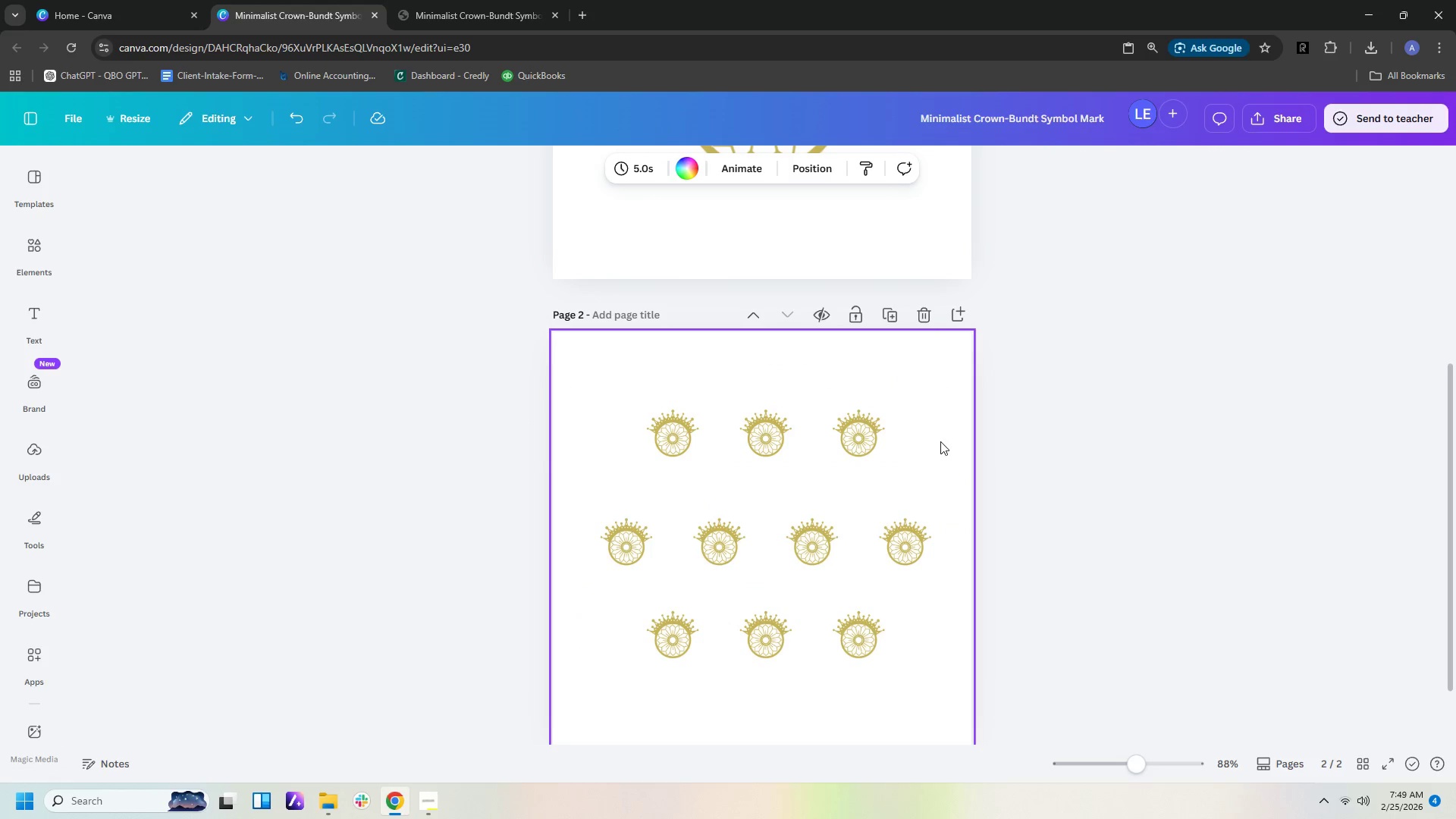 
left_click_drag(start_coordinate=[943, 442], to_coordinate=[615, 386])
 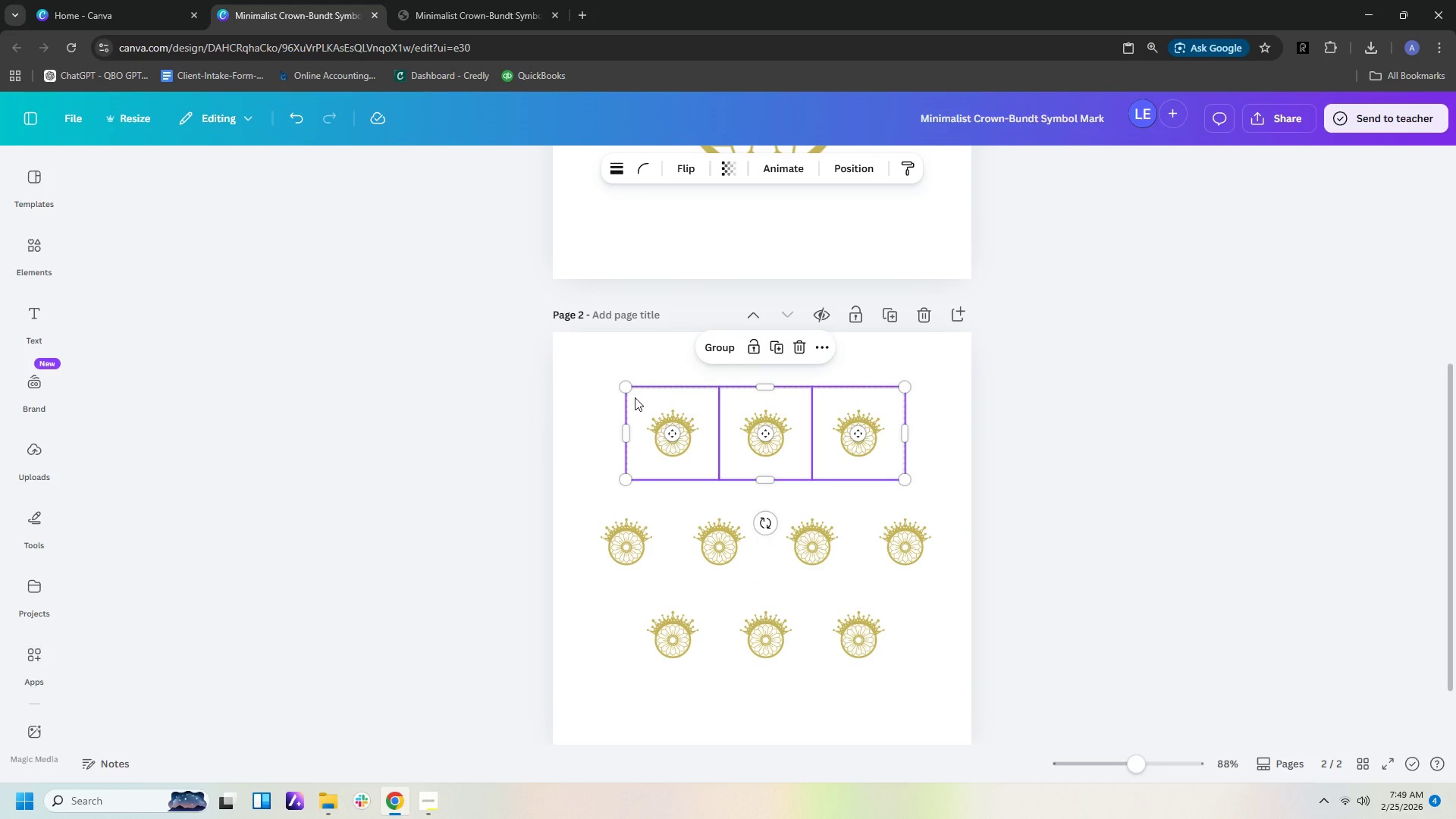 
hold_key(key=ArrowDown, duration=1.05)
 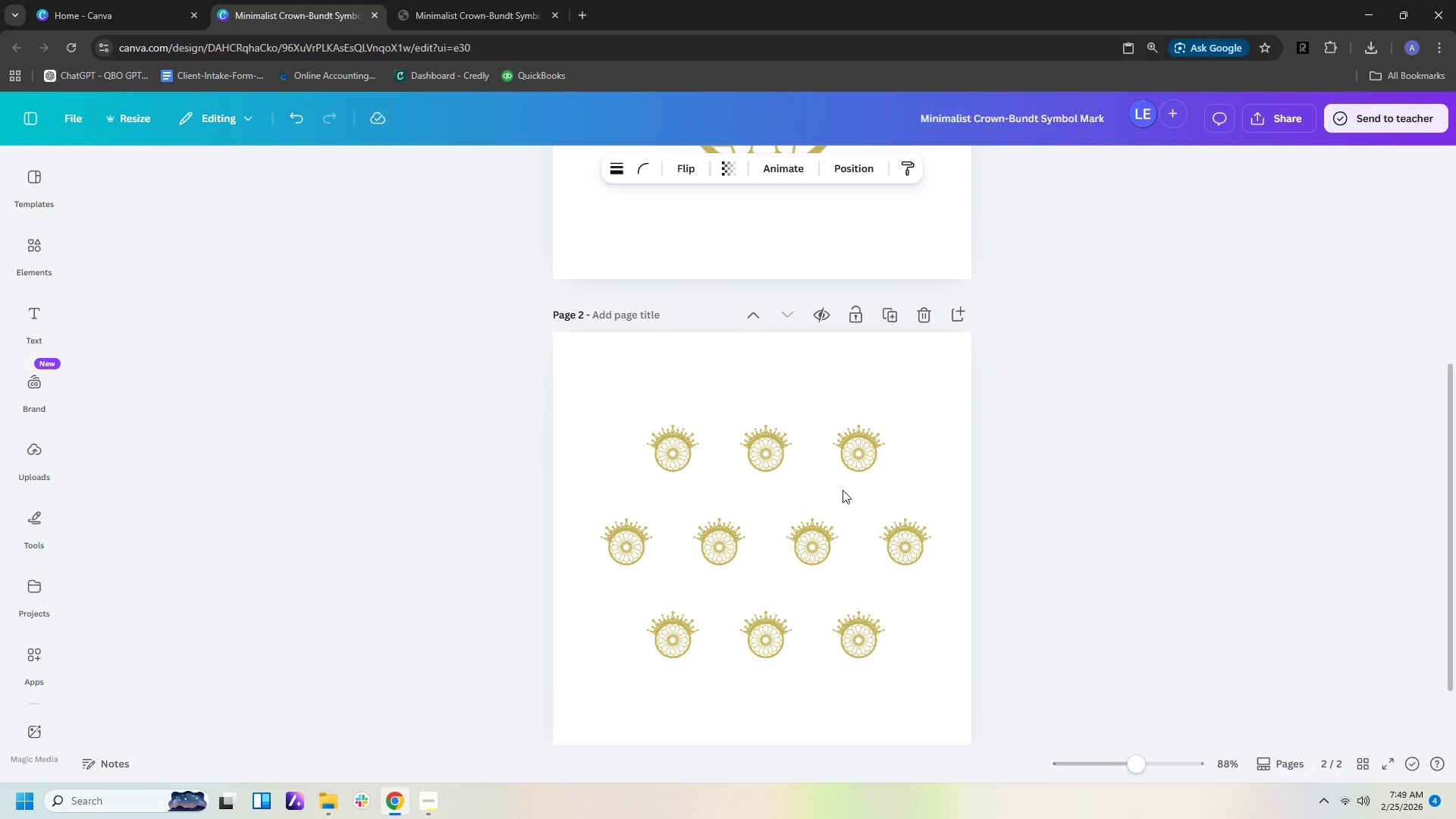 
left_click([858, 375])
 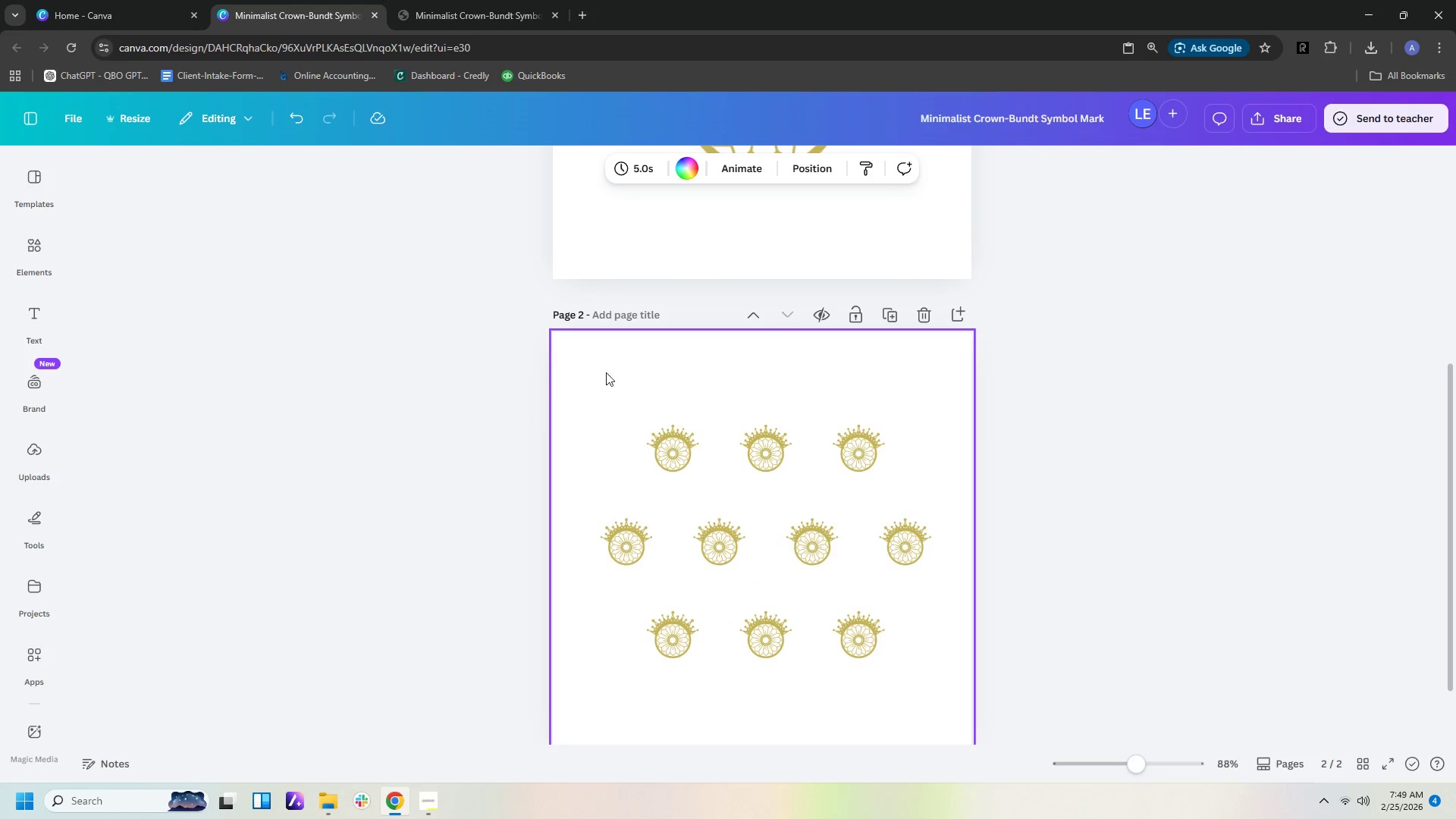 
left_click_drag(start_coordinate=[597, 375], to_coordinate=[945, 696])
 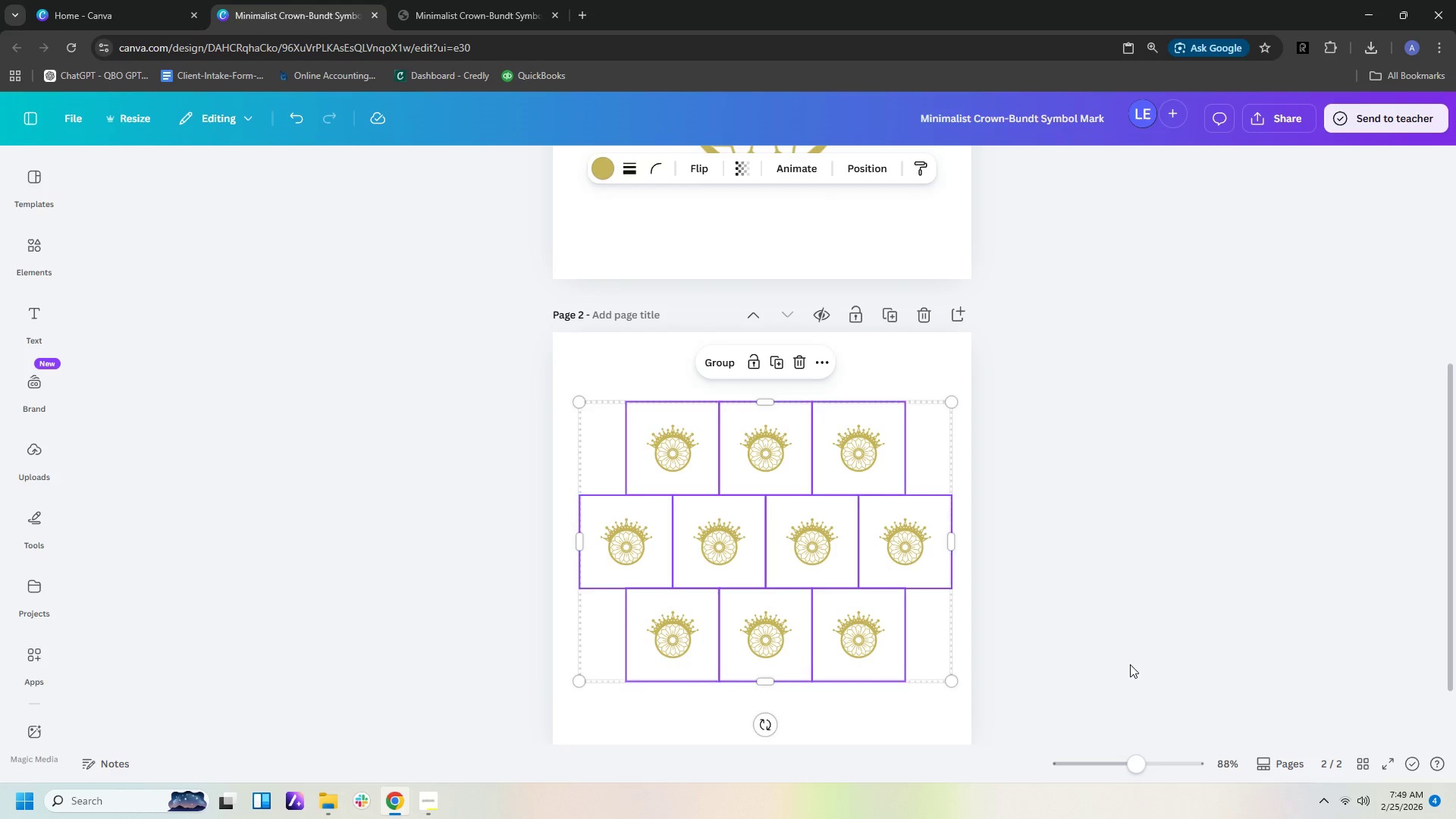 
left_click([1130, 664])
 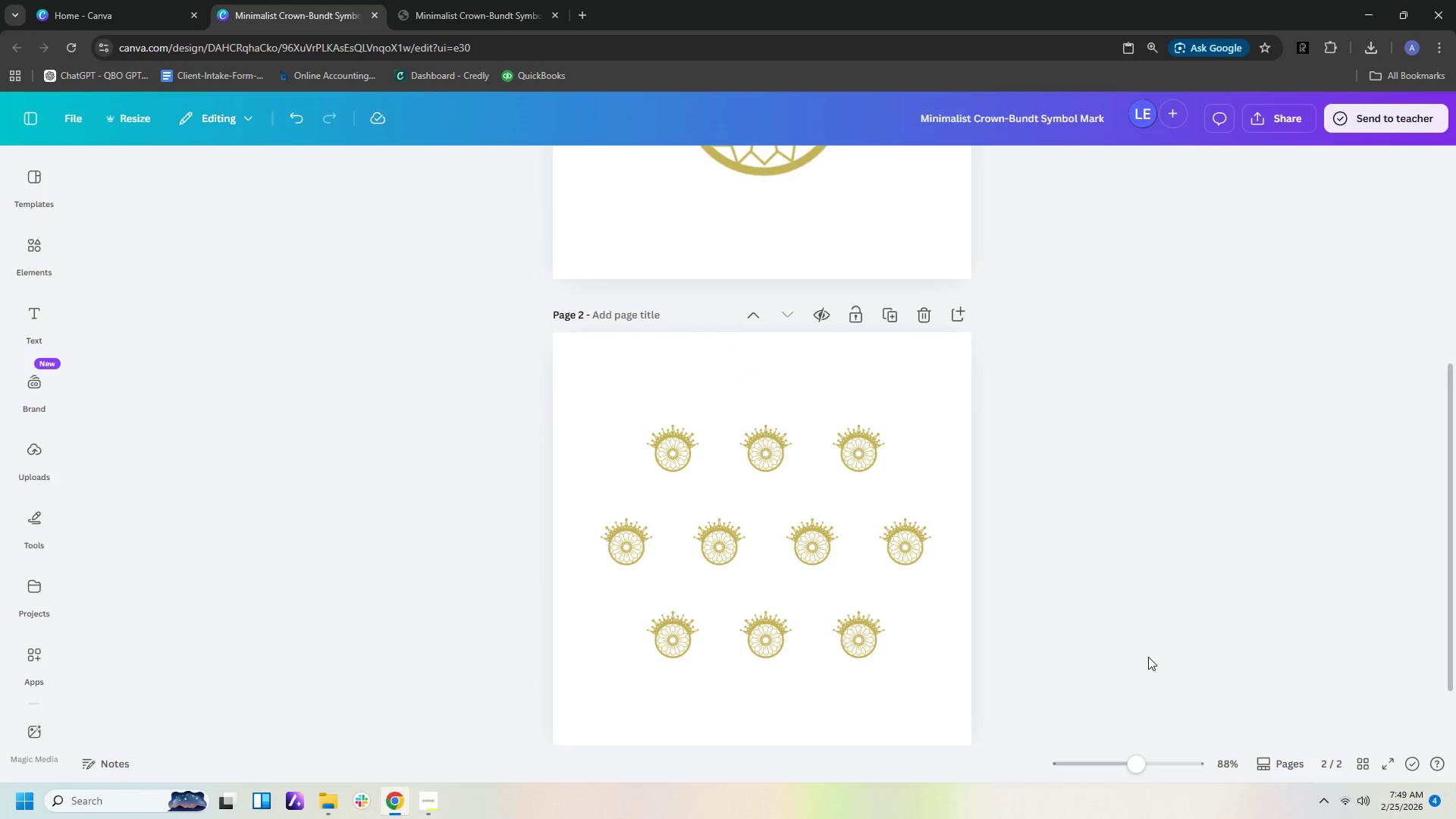 
scroll: coordinate [1148, 657], scroll_direction: down, amount: 1.0
 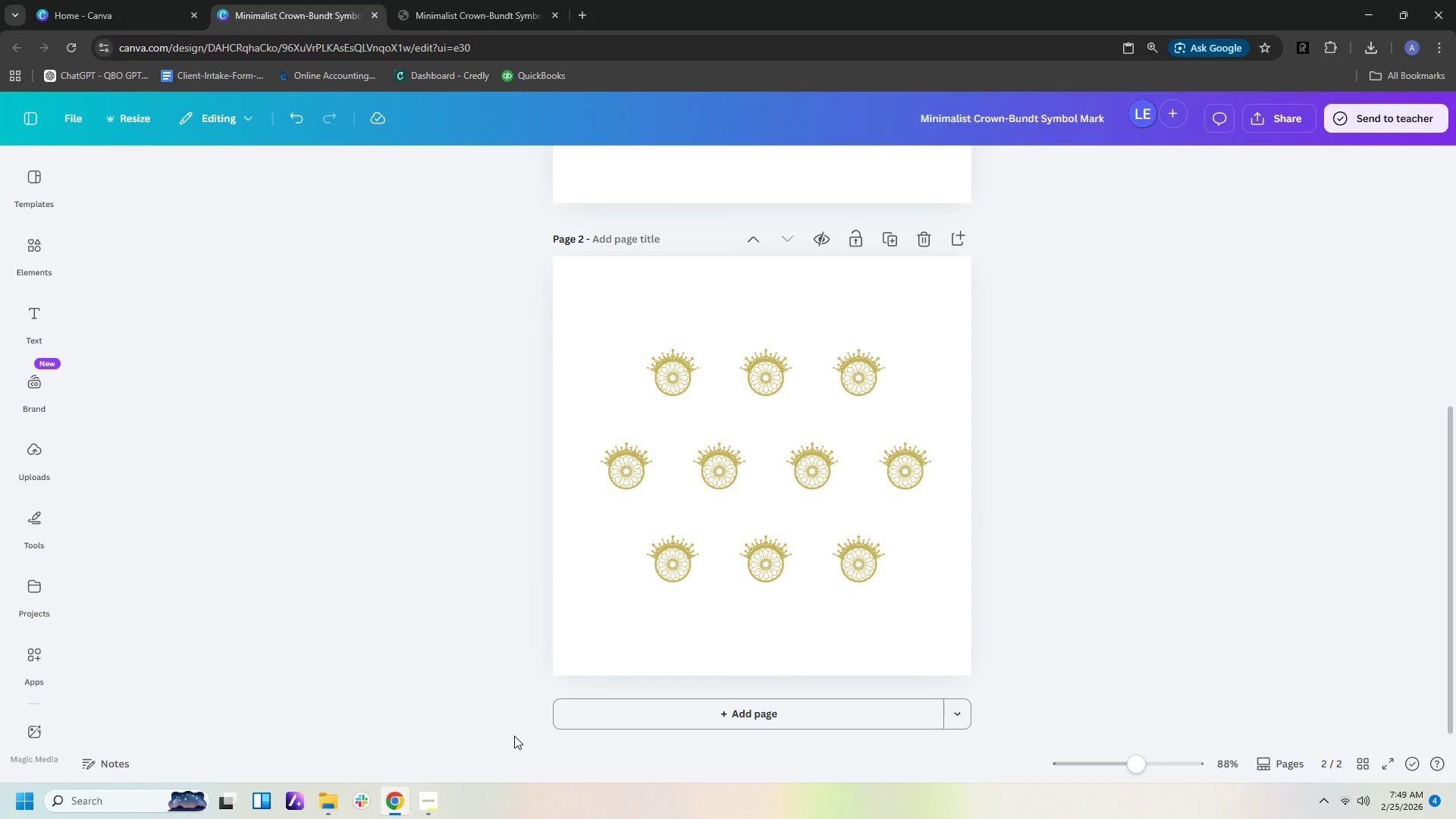 
left_click([330, 805])
 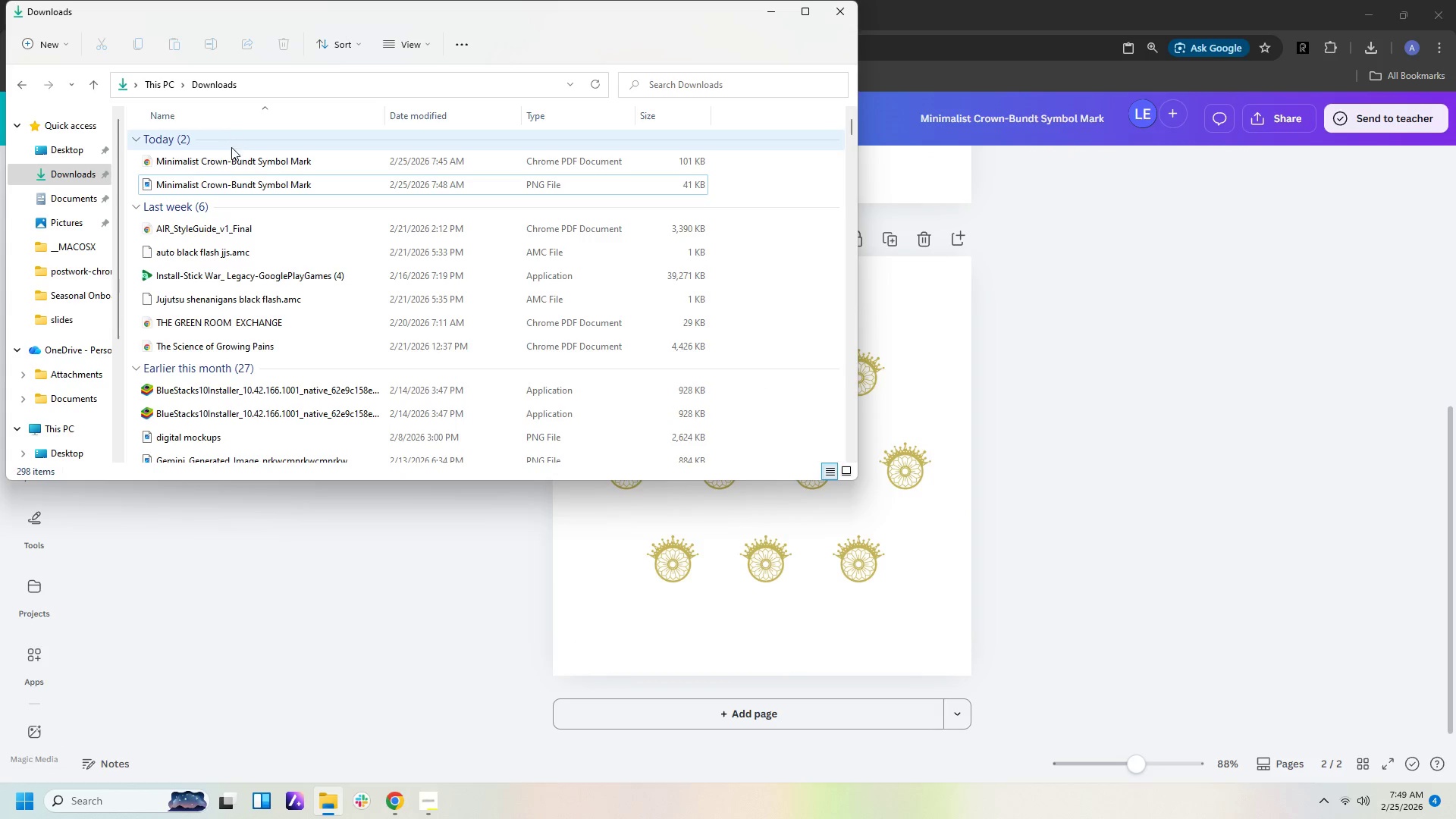 
left_click([231, 162])
 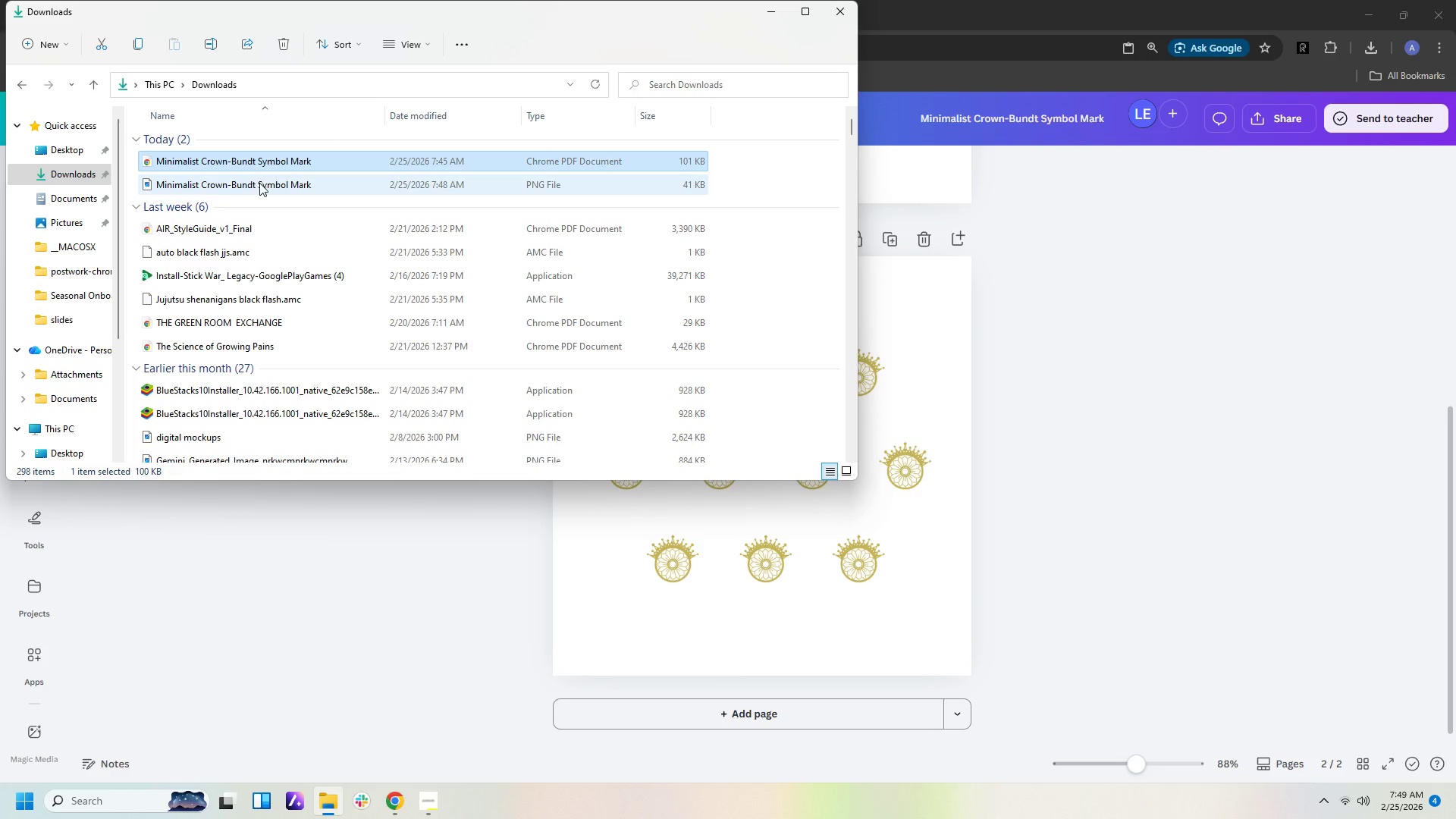 
left_click([312, 164])
 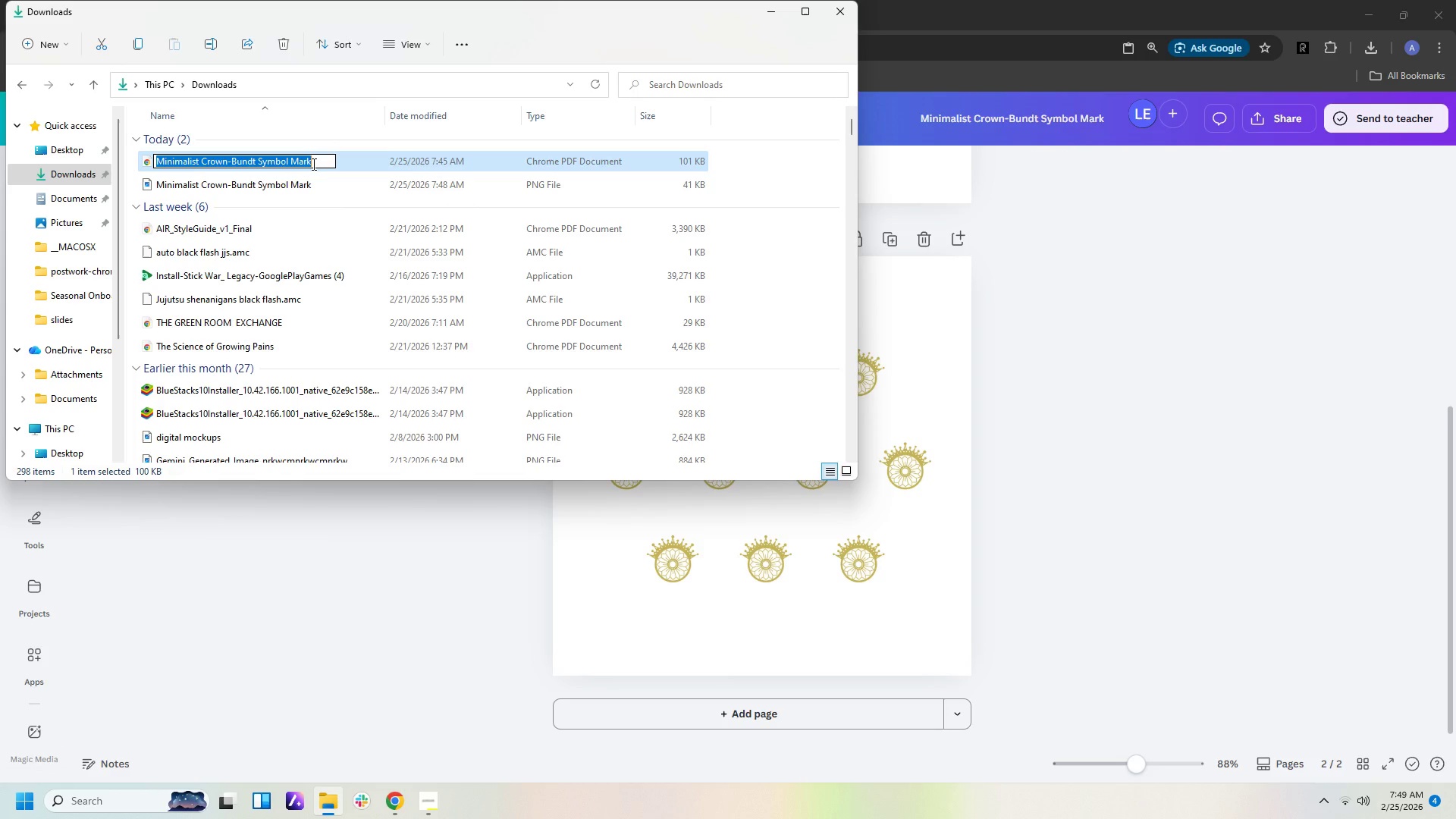 
key(Delete)
 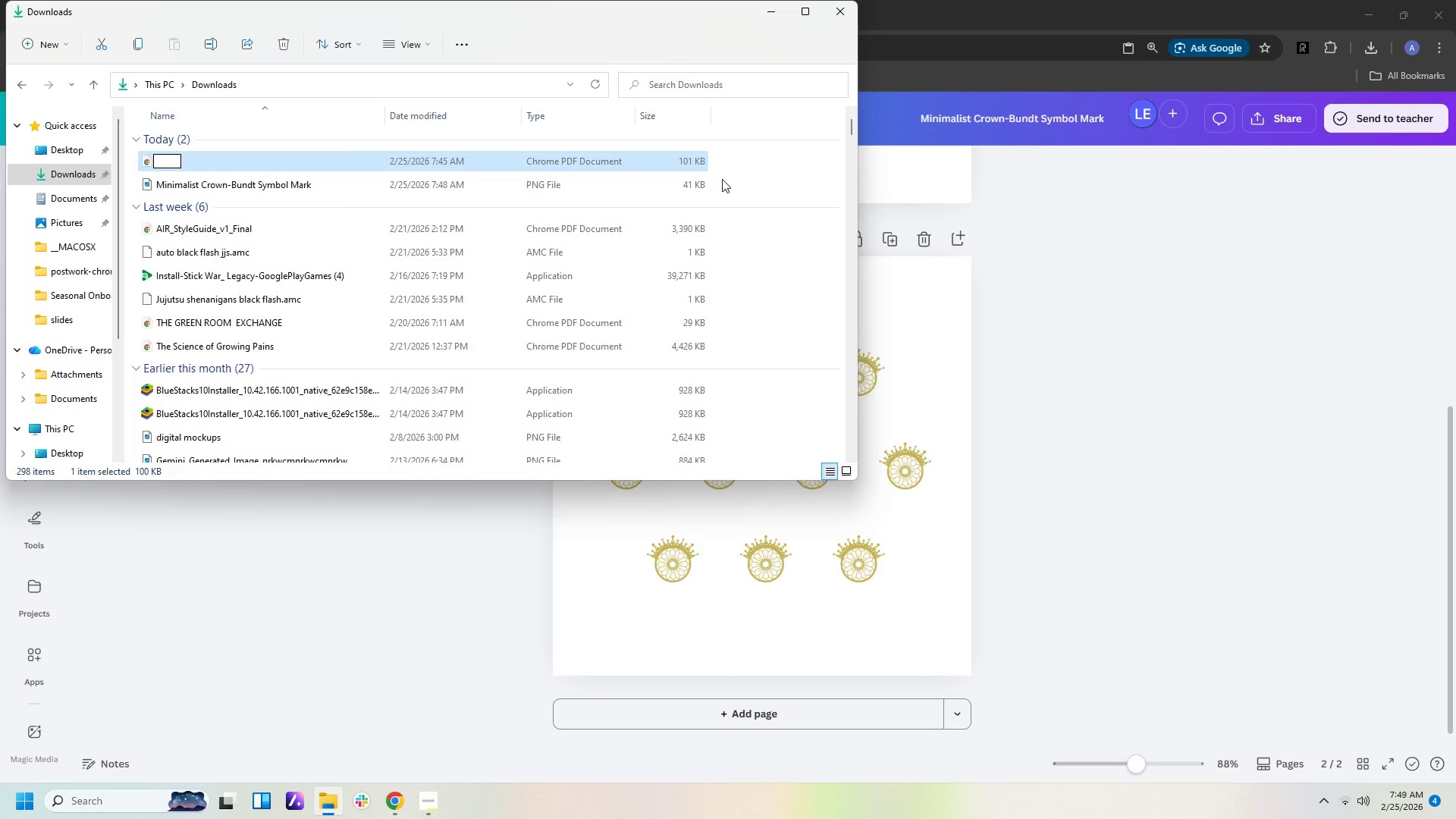 
right_click([636, 159])
 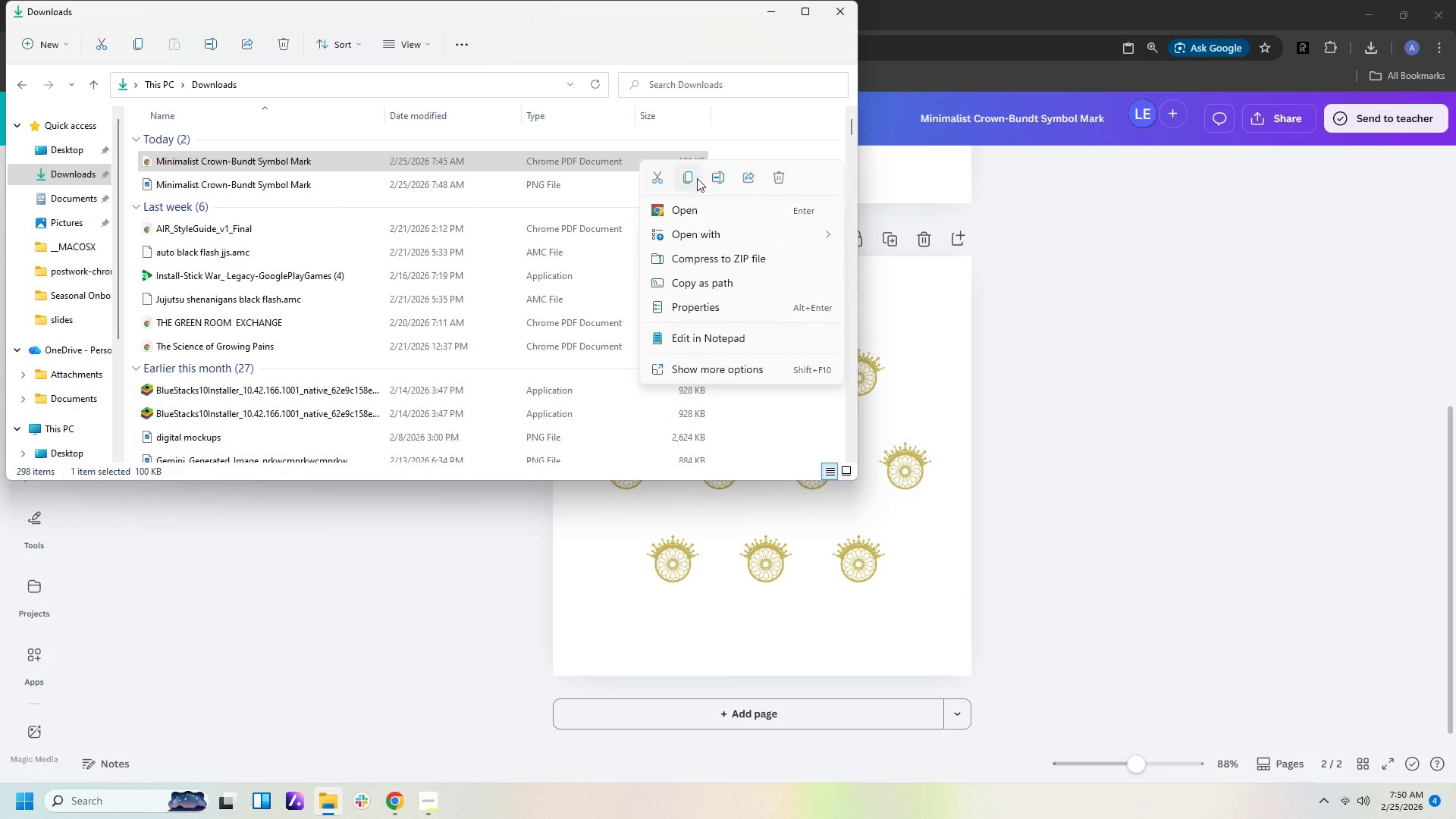 
left_click([778, 175])
 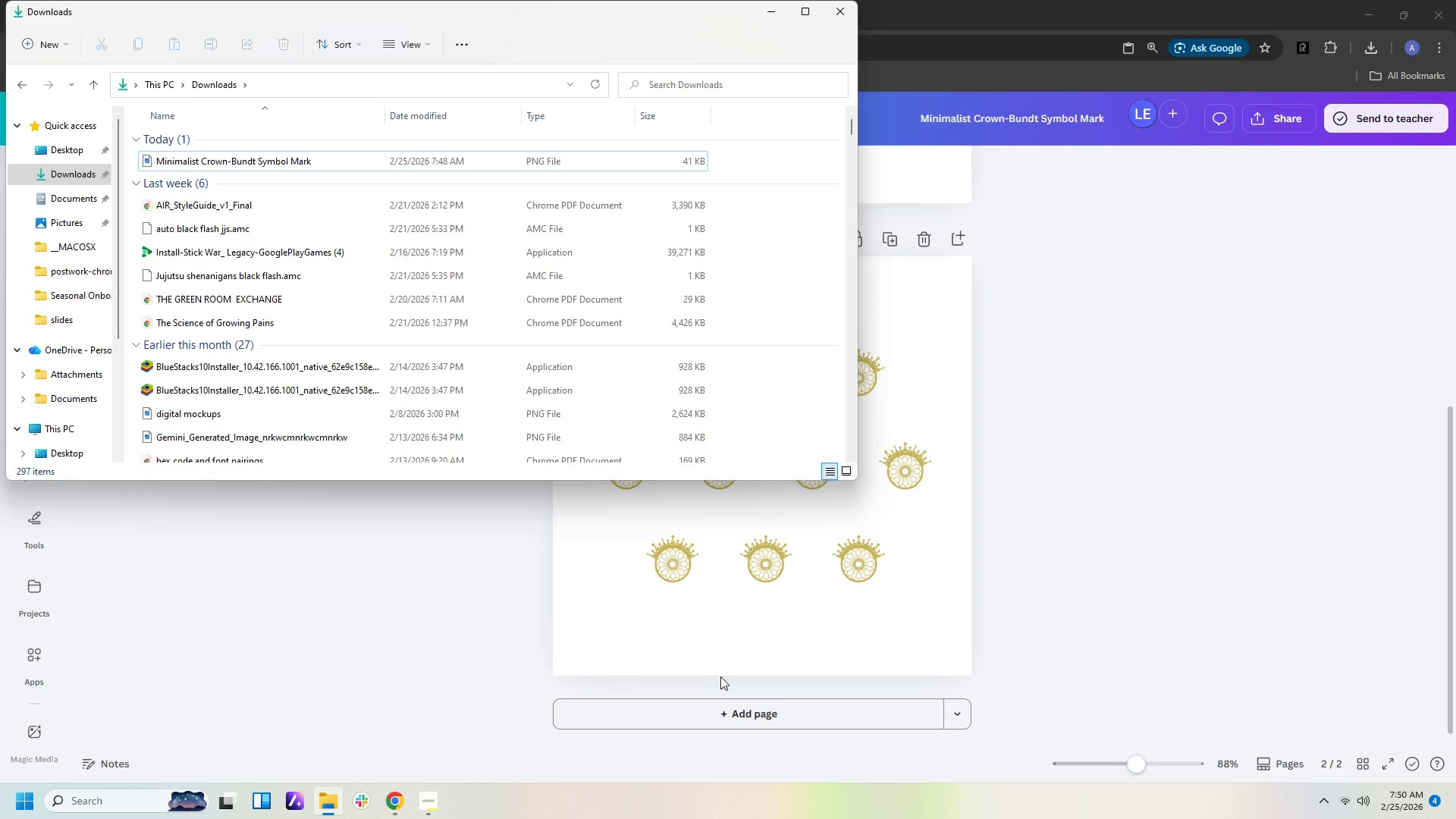 
left_click([1093, 537])
 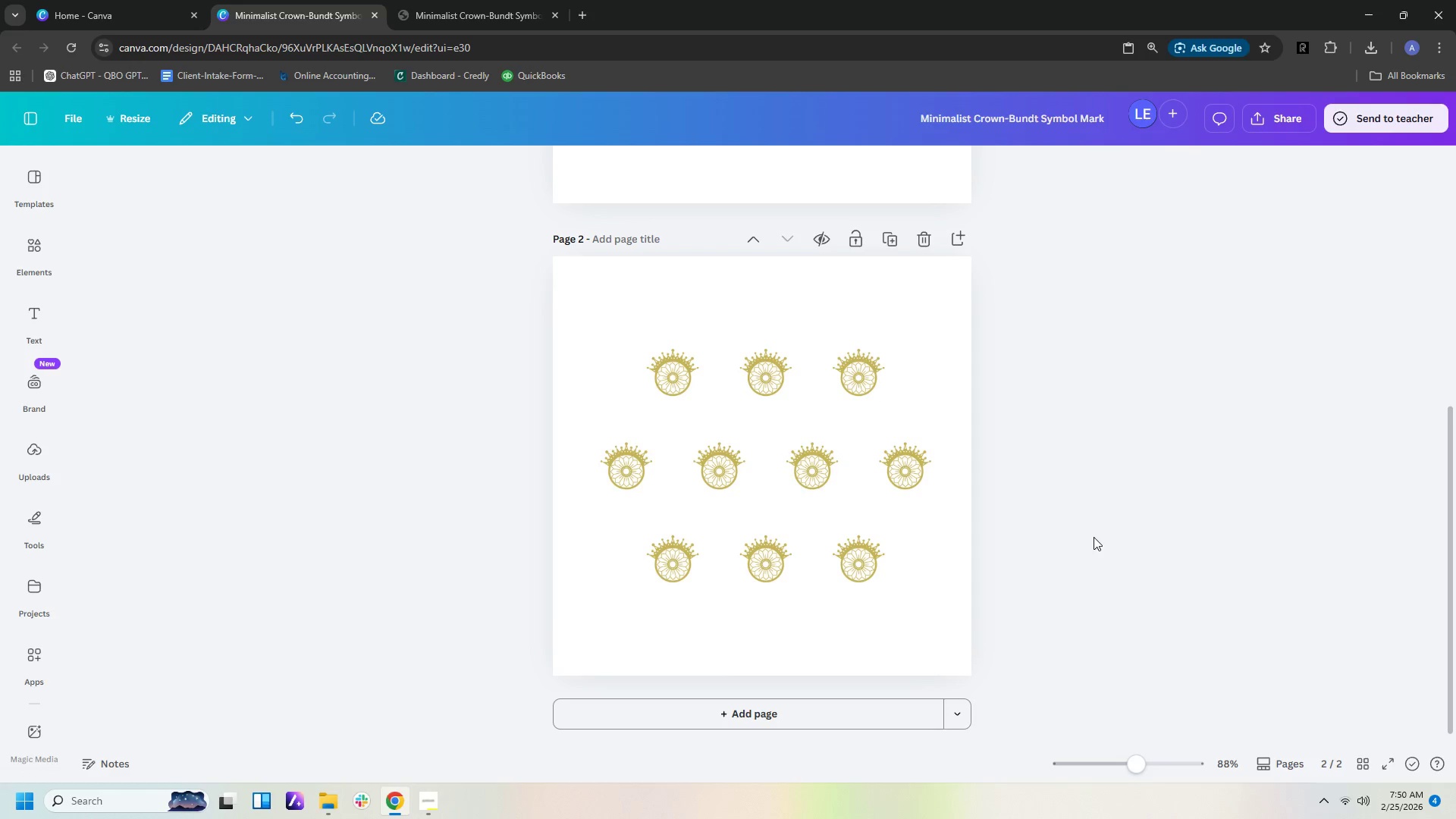 
scroll: coordinate [1094, 537], scroll_direction: up, amount: 9.0
 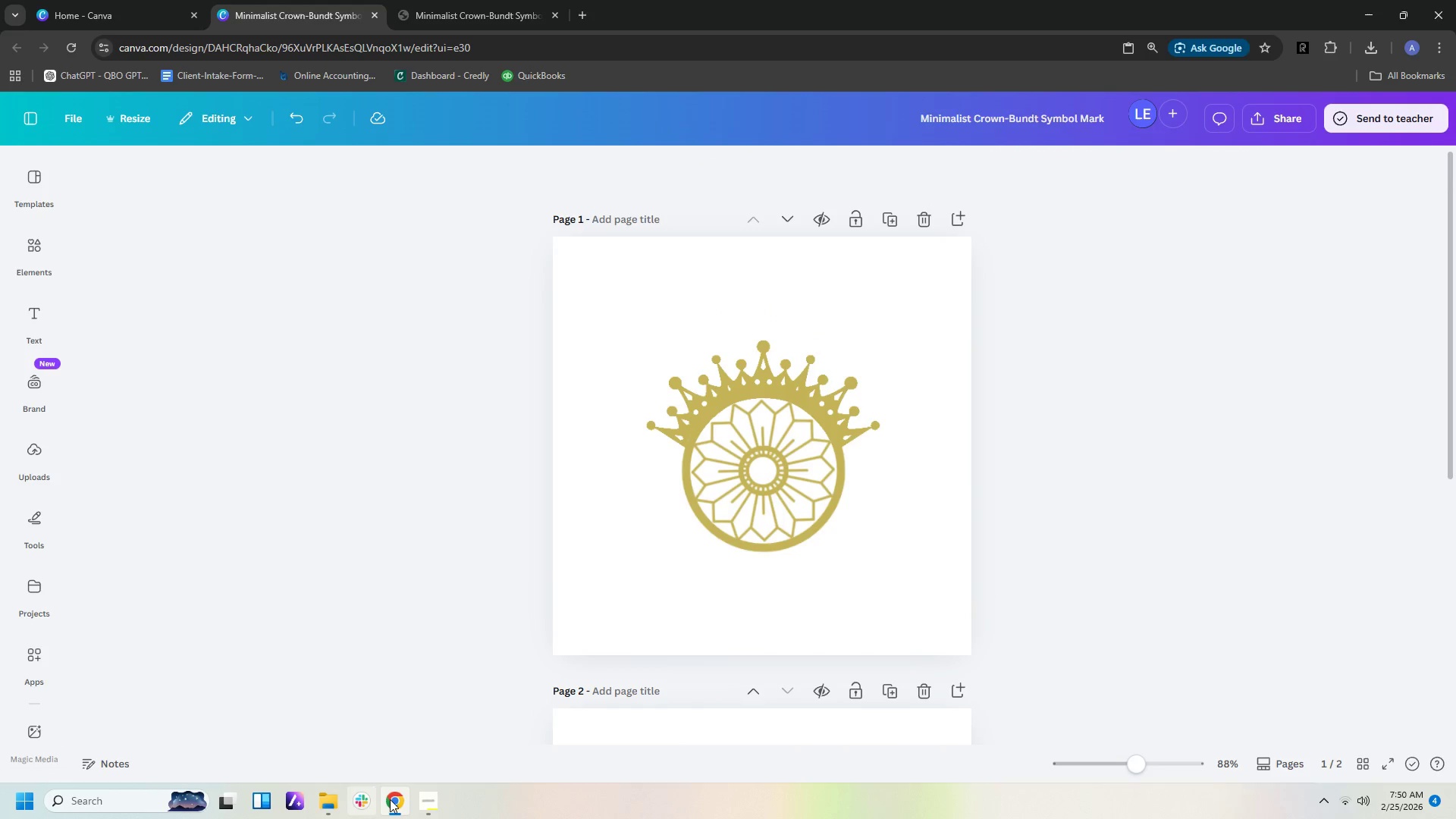 
left_click([427, 801])